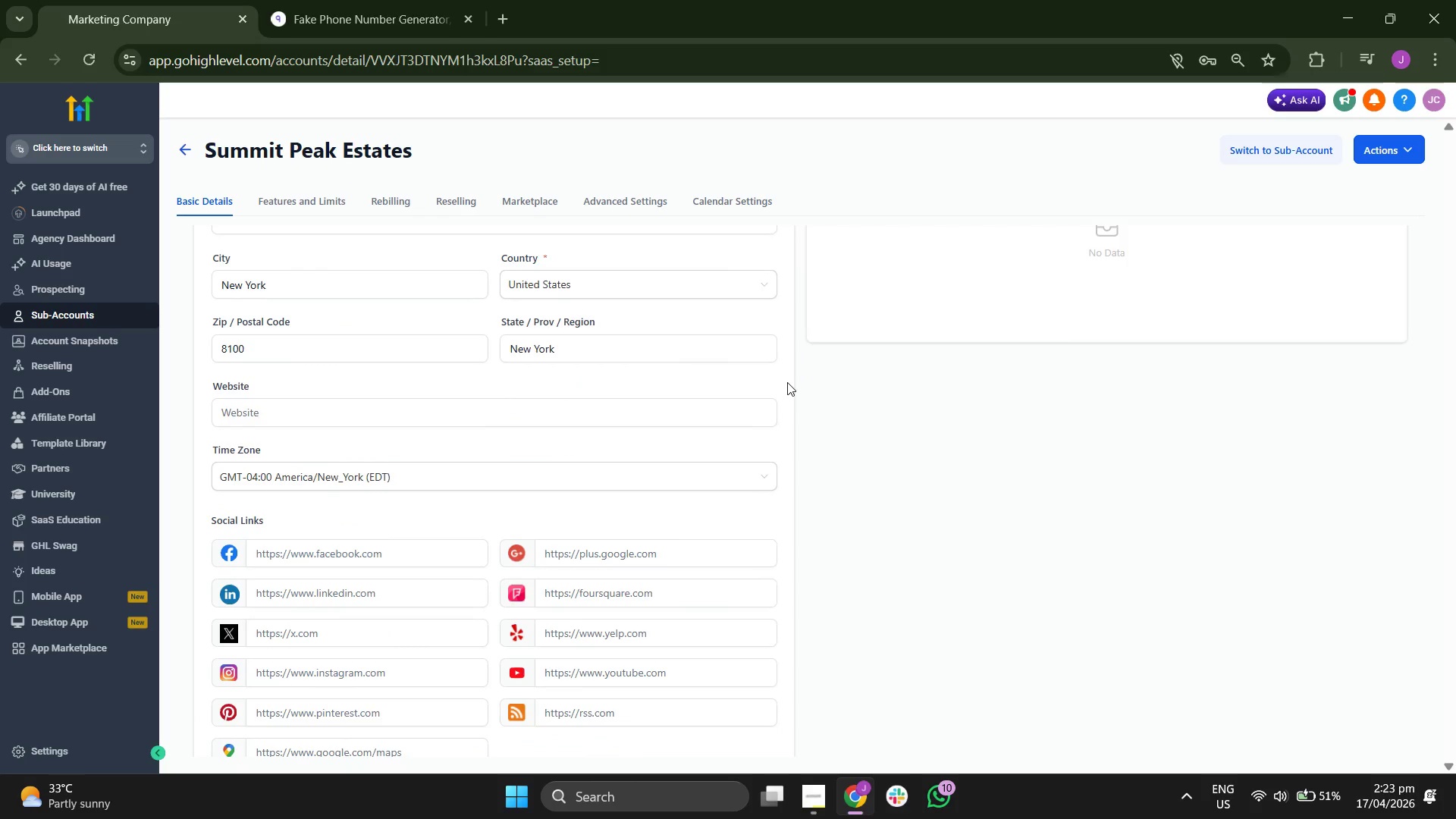 
scroll: coordinate [849, 373], scroll_direction: none, amount: 0.0
 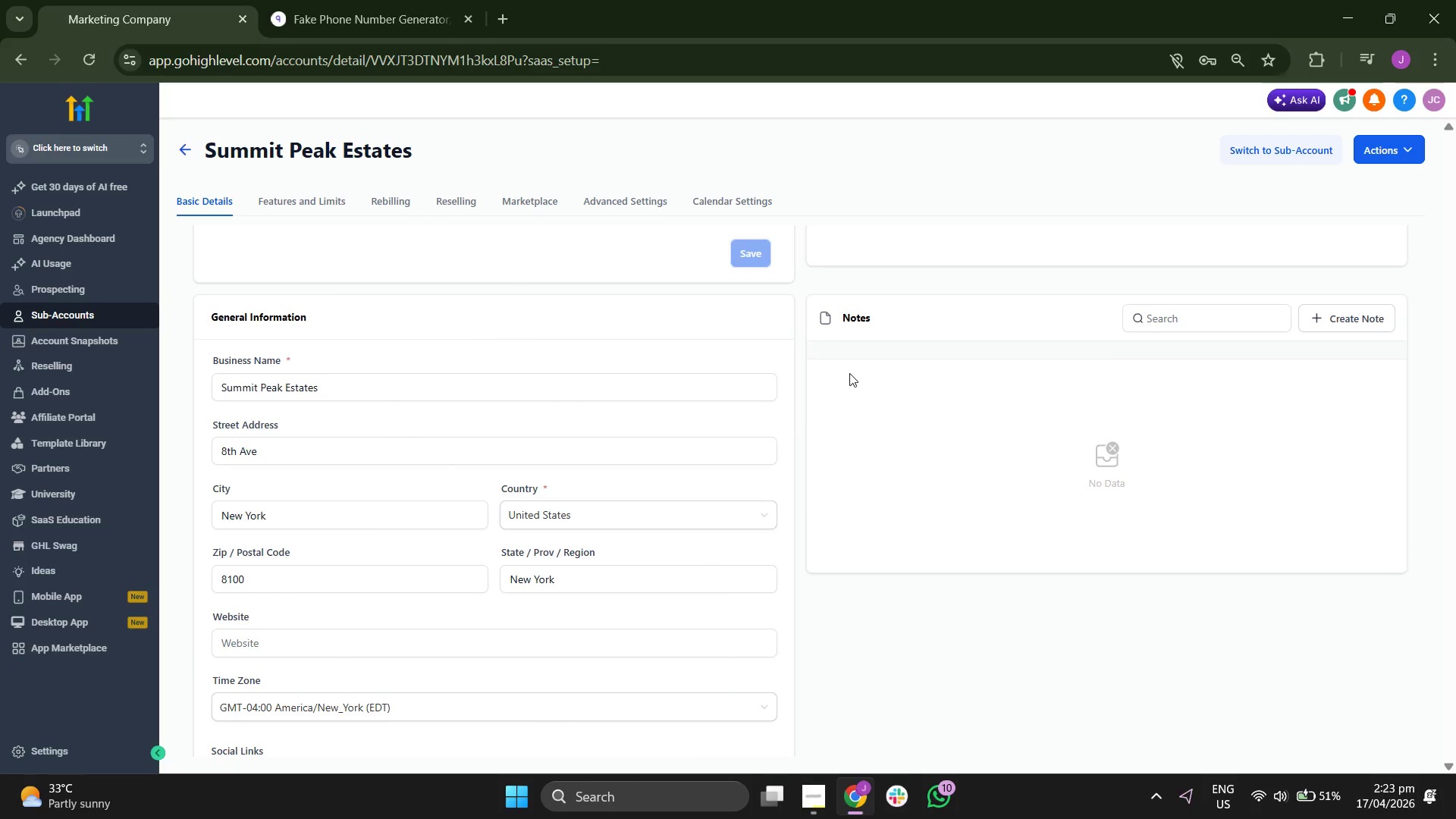 
scroll: coordinate [781, 287], scroll_direction: up, amount: 3.0
 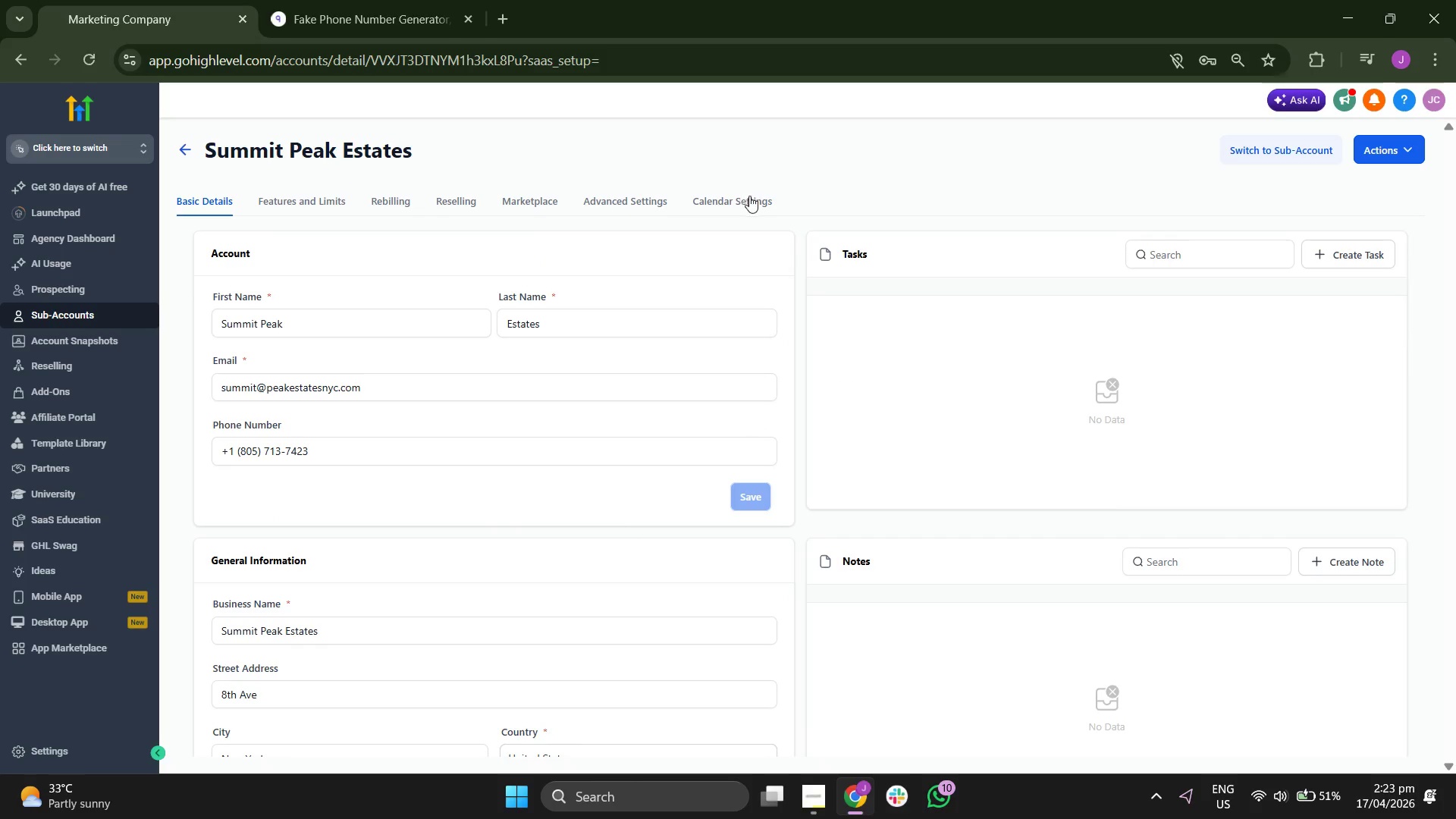 
left_click([745, 199])
 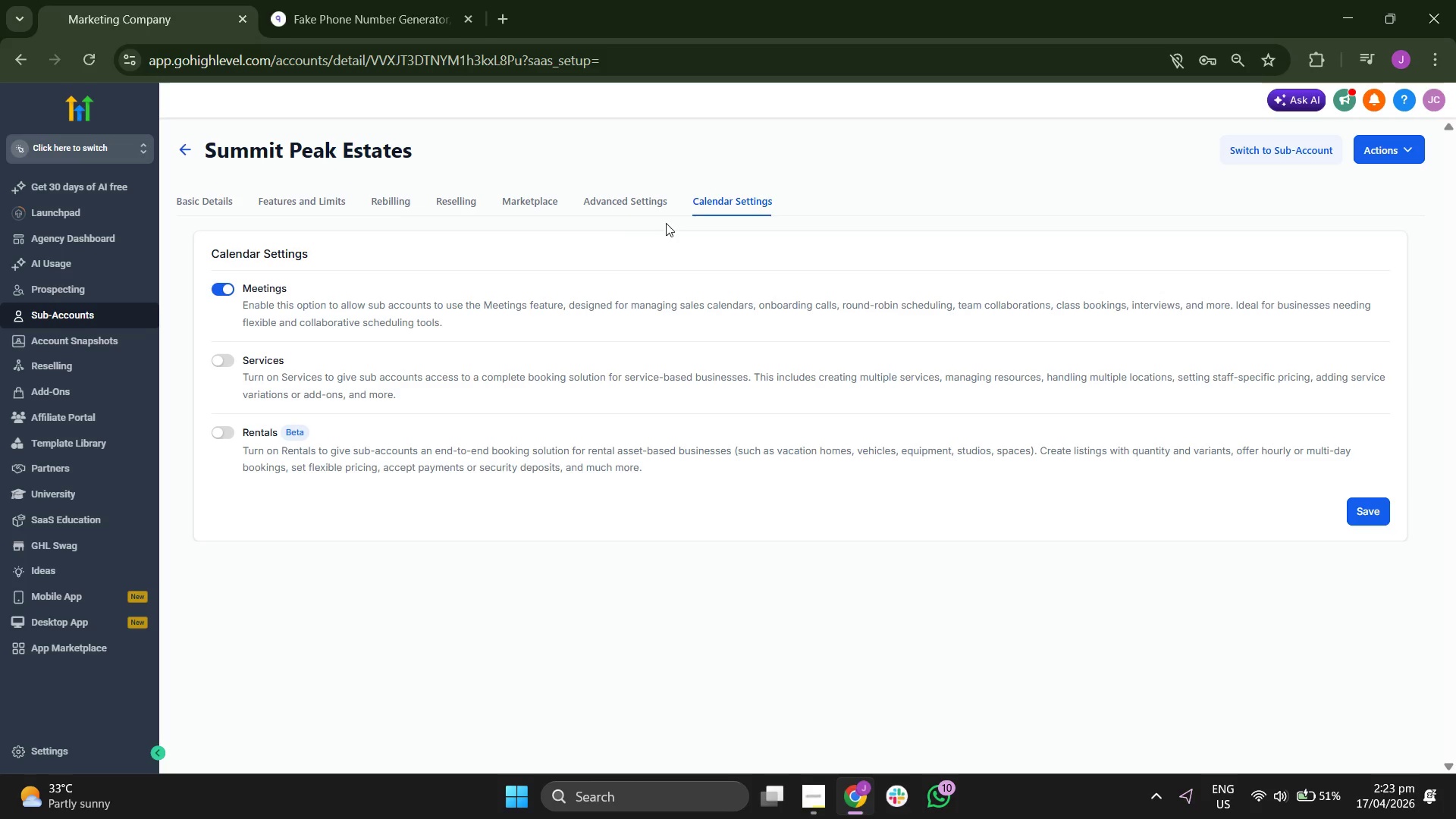 
left_click([606, 207])
 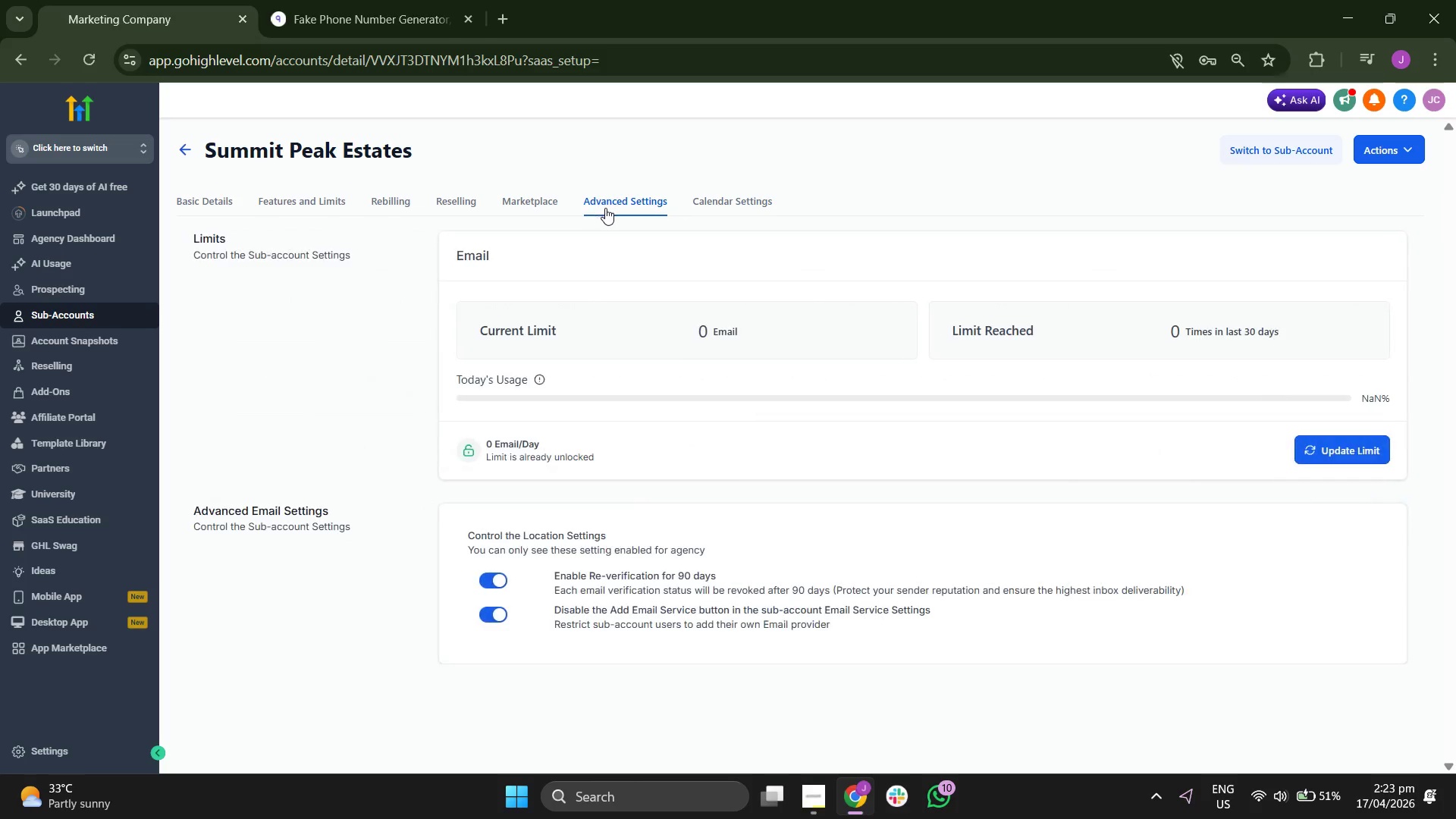 
mouse_move([618, 231])
 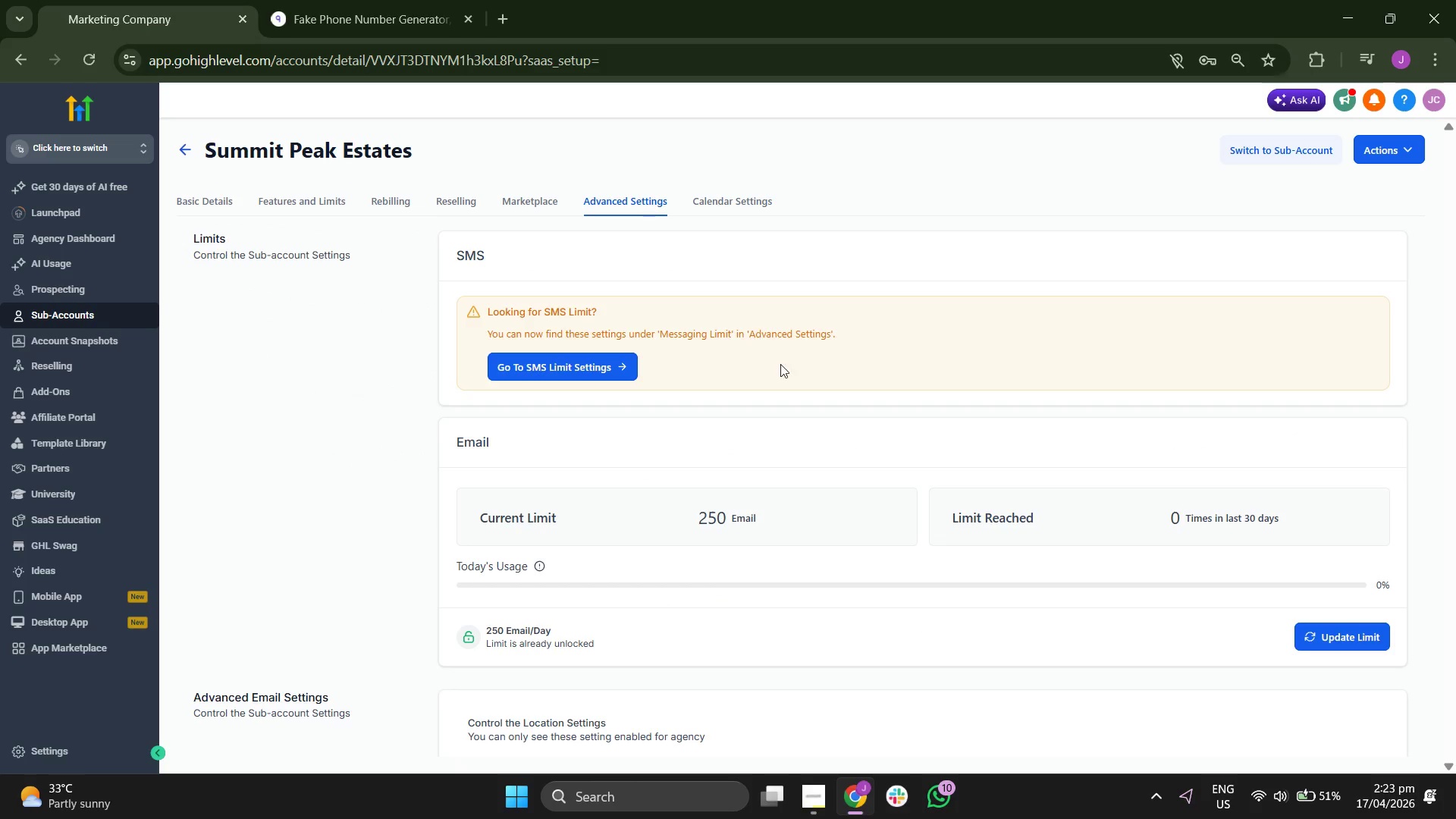 
scroll: coordinate [786, 370], scroll_direction: down, amount: 1.0